 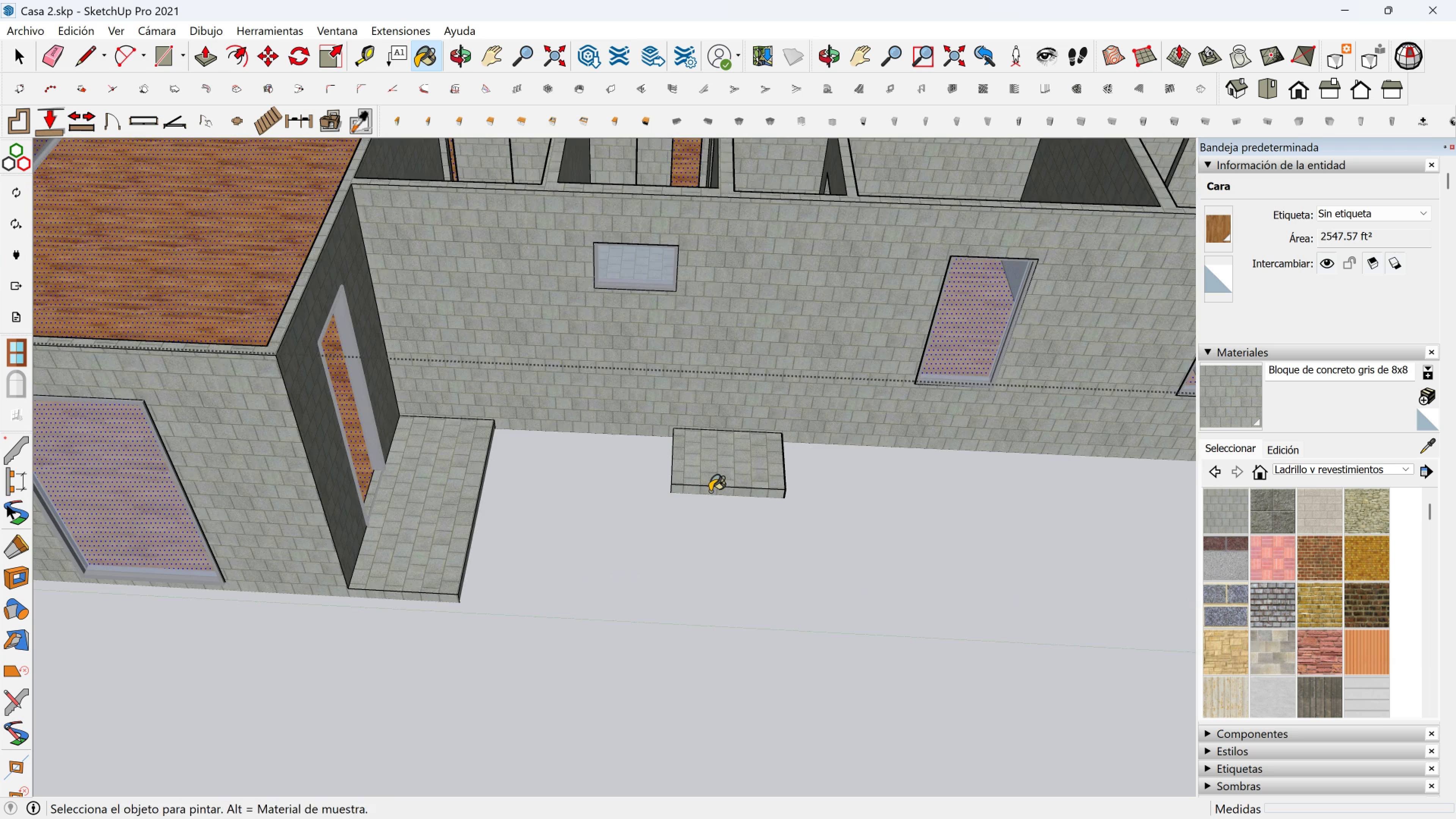 
key(Control+ControlLeft)
 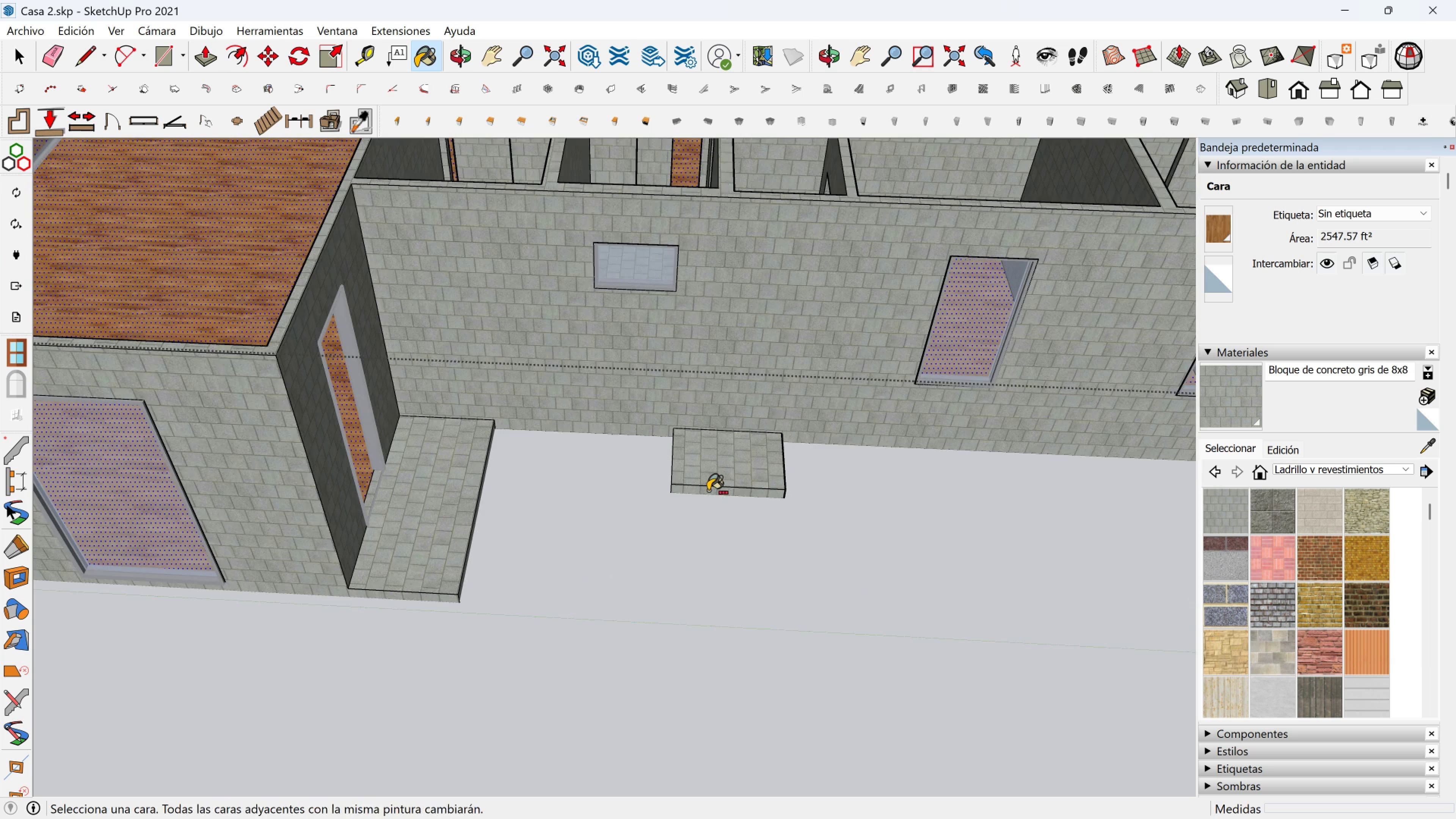 
key(Control+Z)
 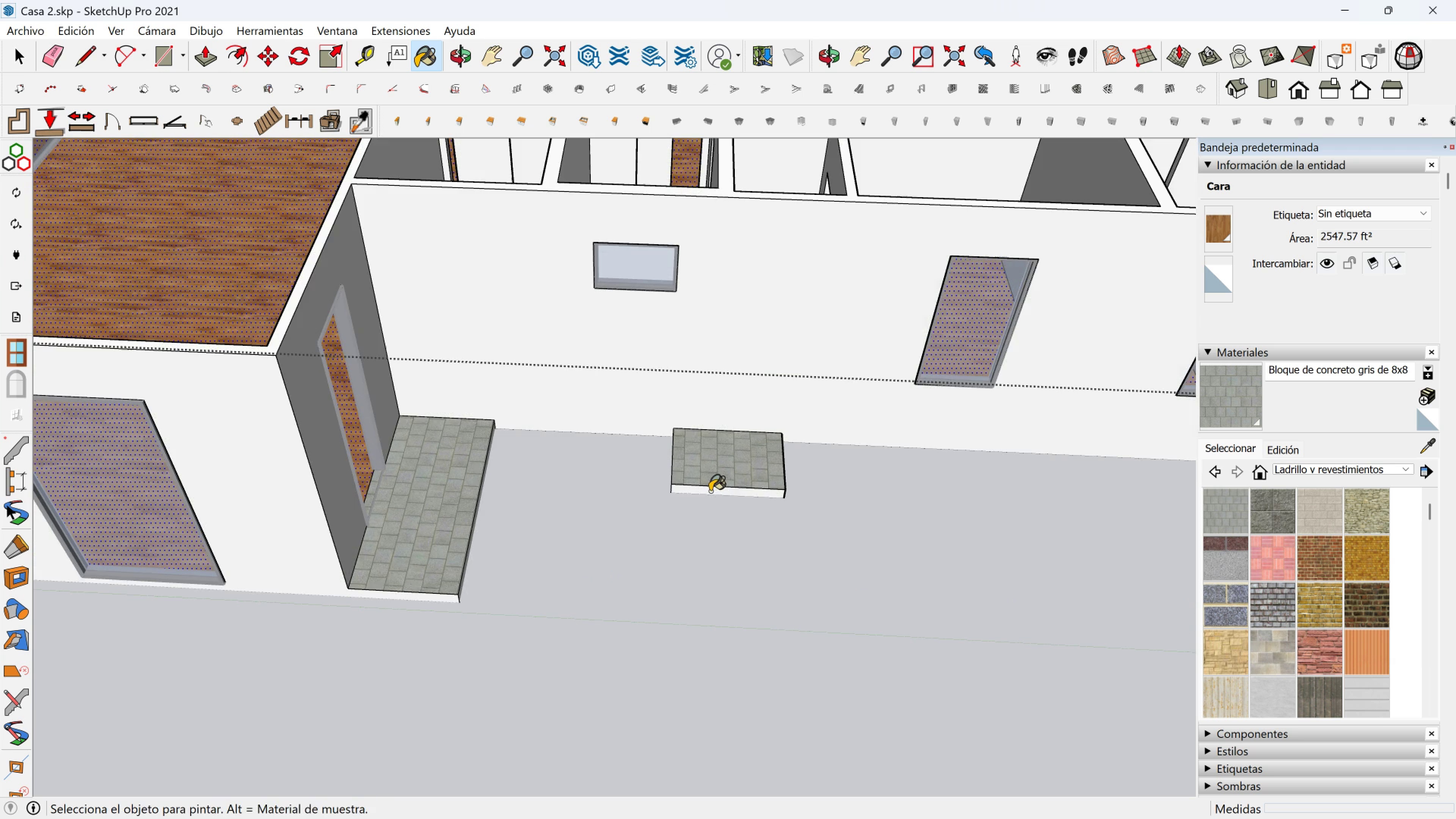 
left_click([710, 491])
 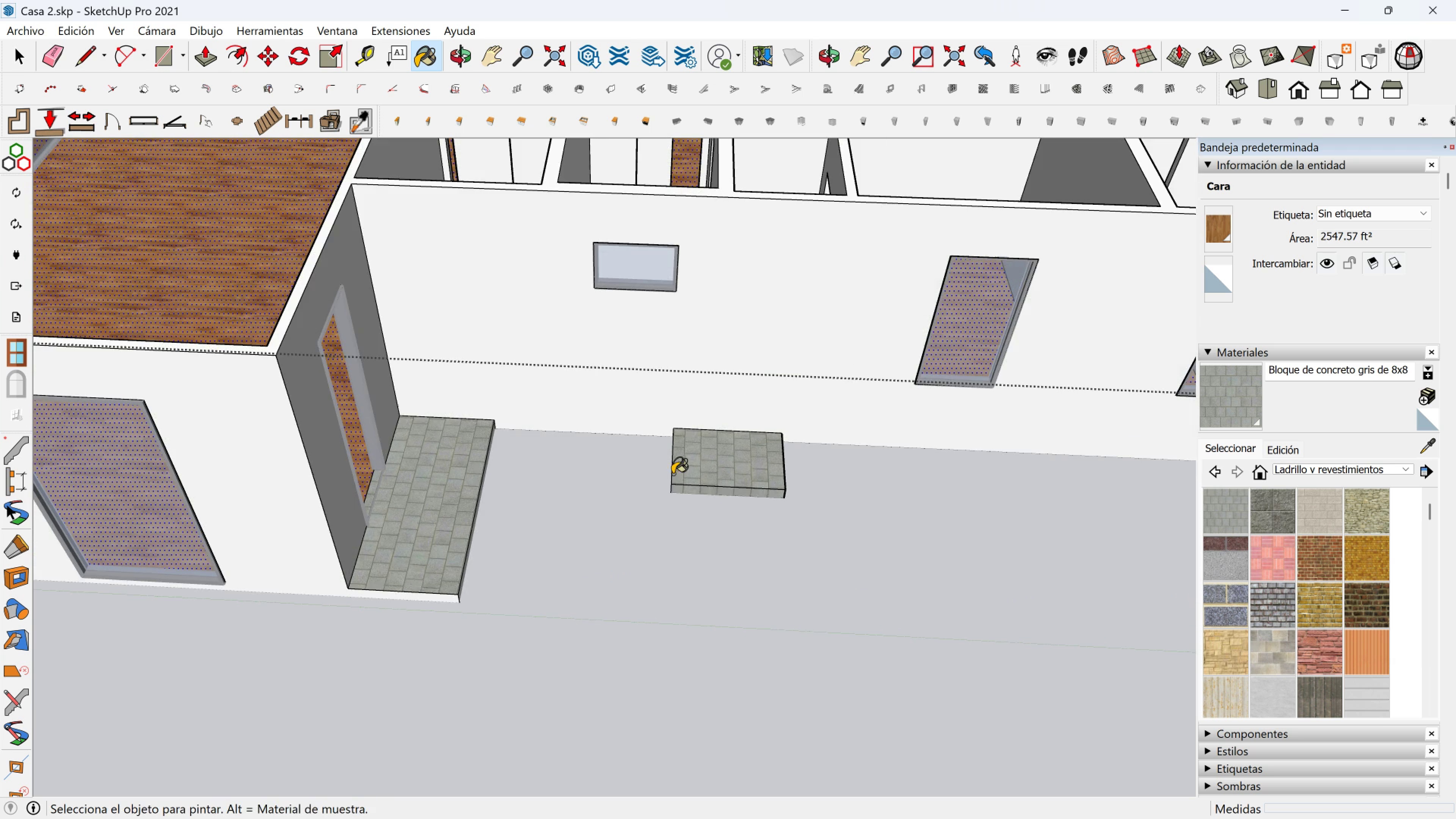 
scroll: coordinate [642, 471], scroll_direction: up, amount: 8.0
 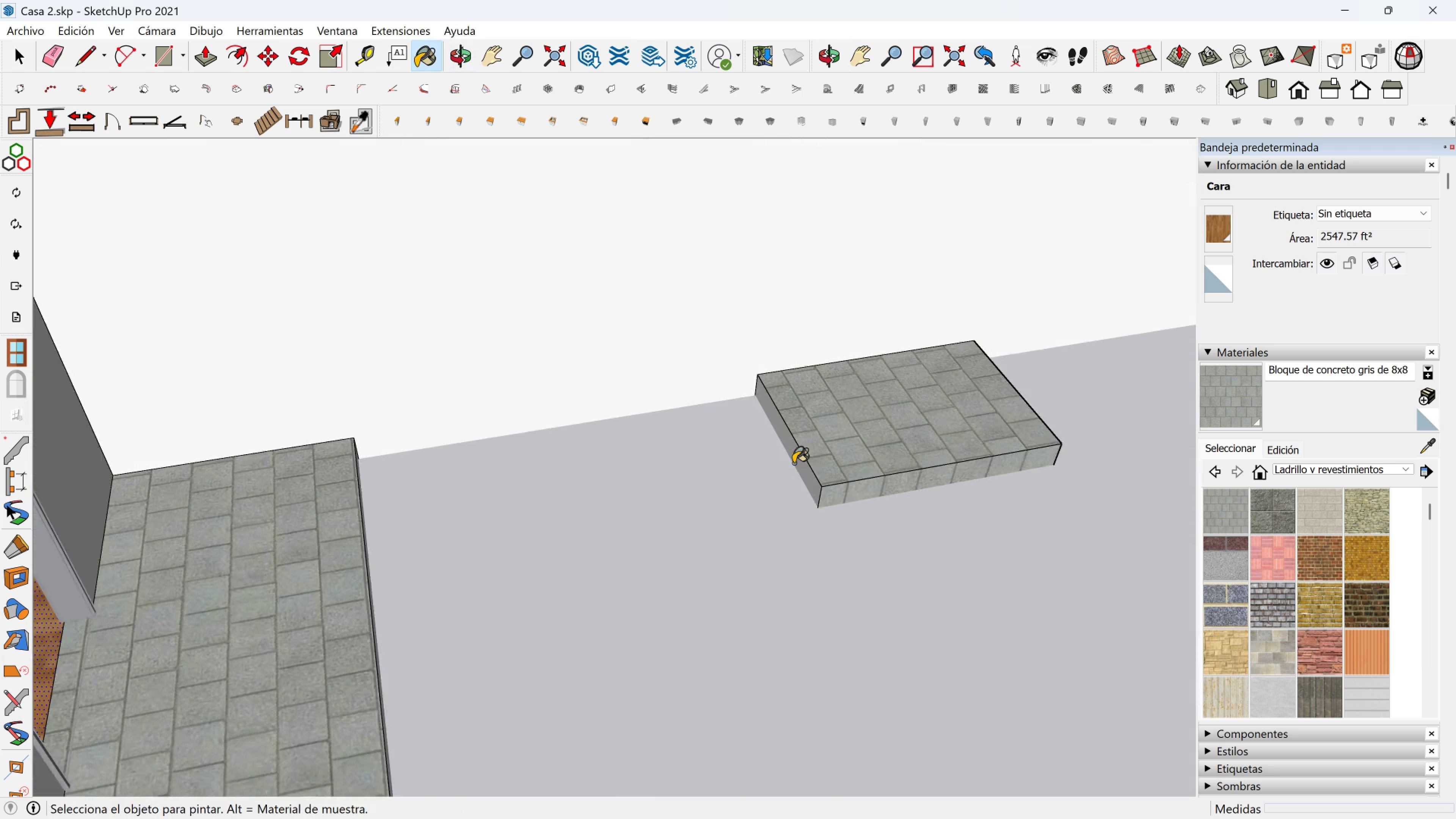 
key(Shift+ShiftLeft)
 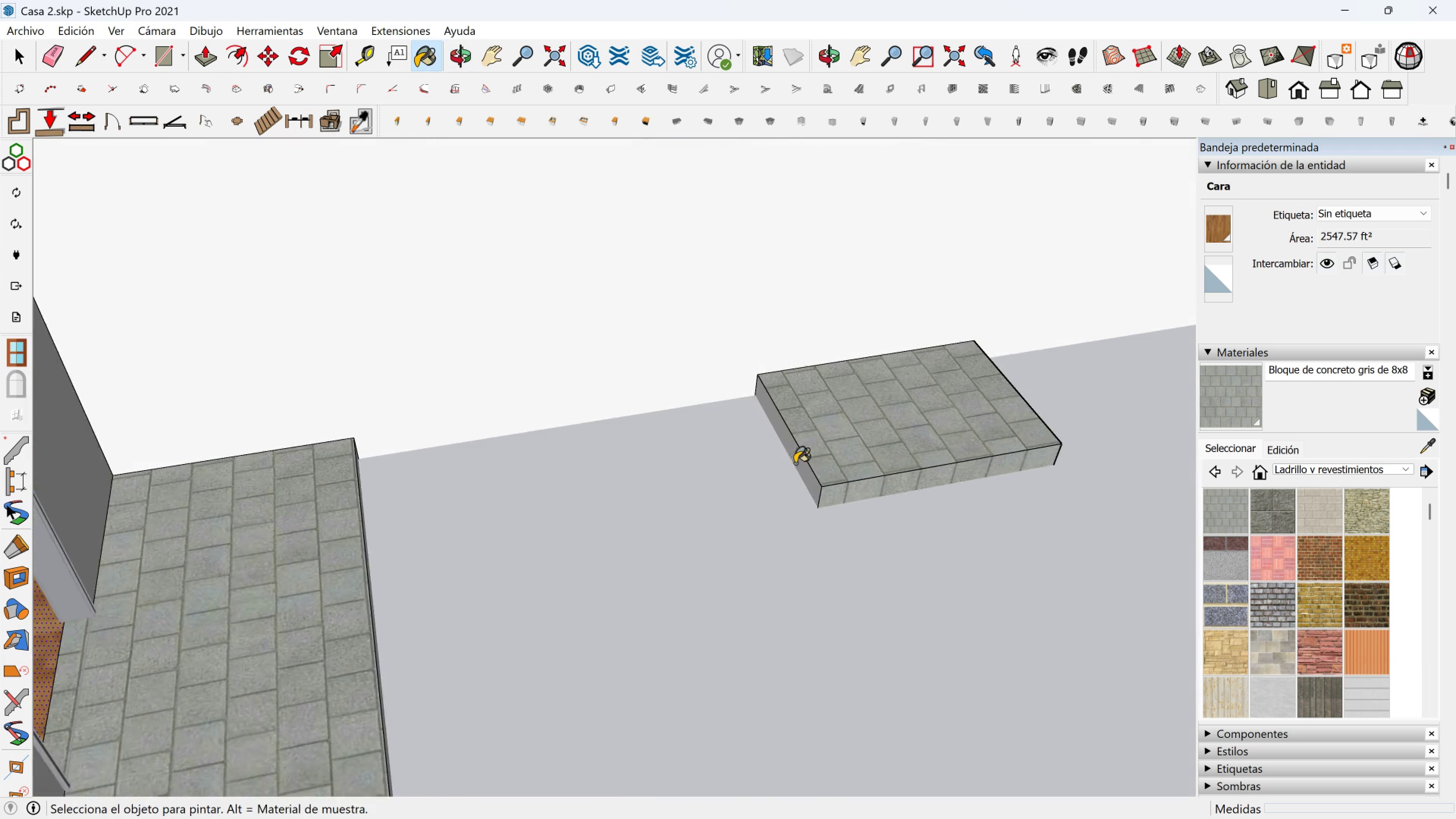 
scroll: coordinate [793, 463], scroll_direction: up, amount: 2.0
 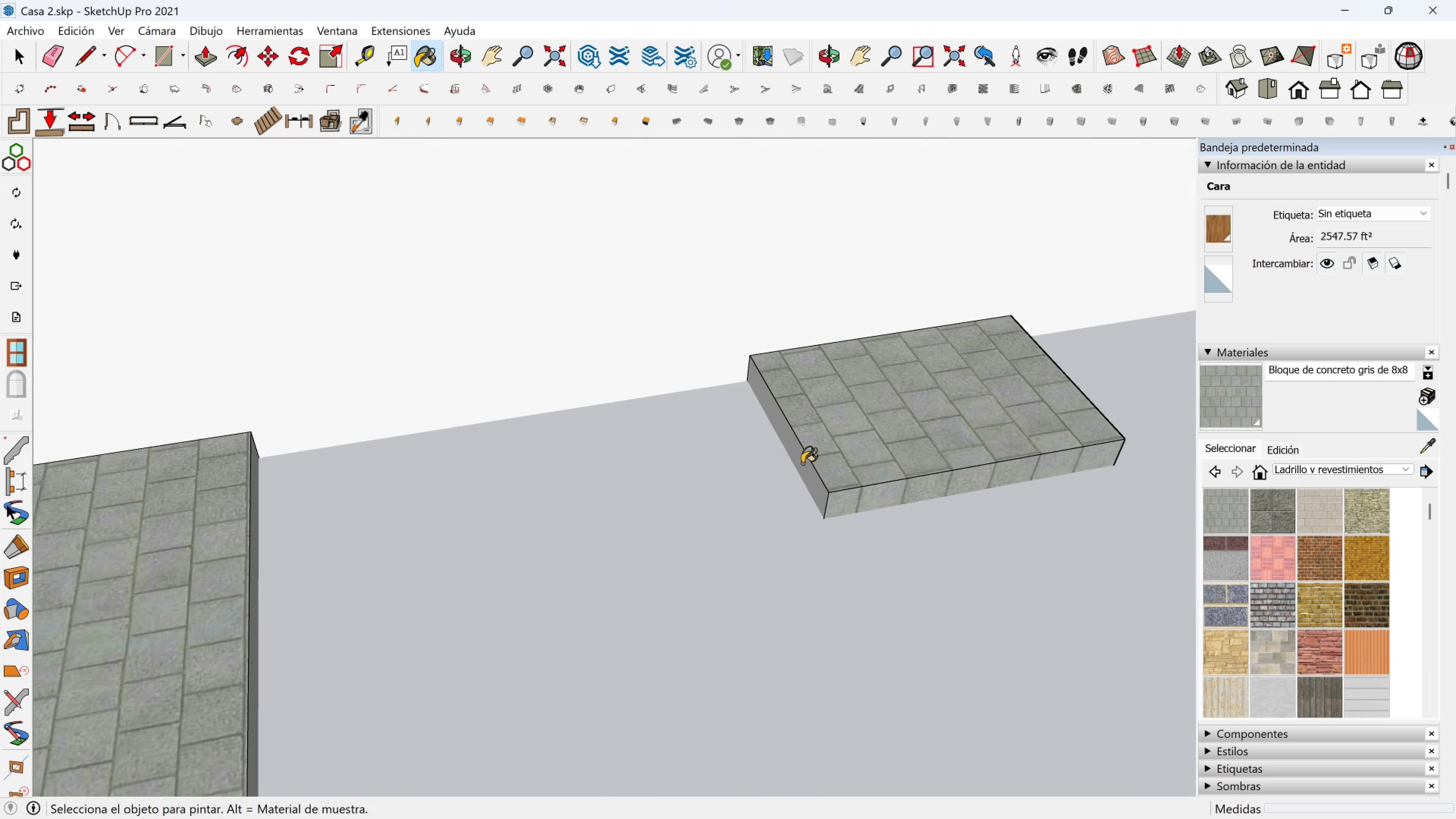 
left_click([802, 463])
 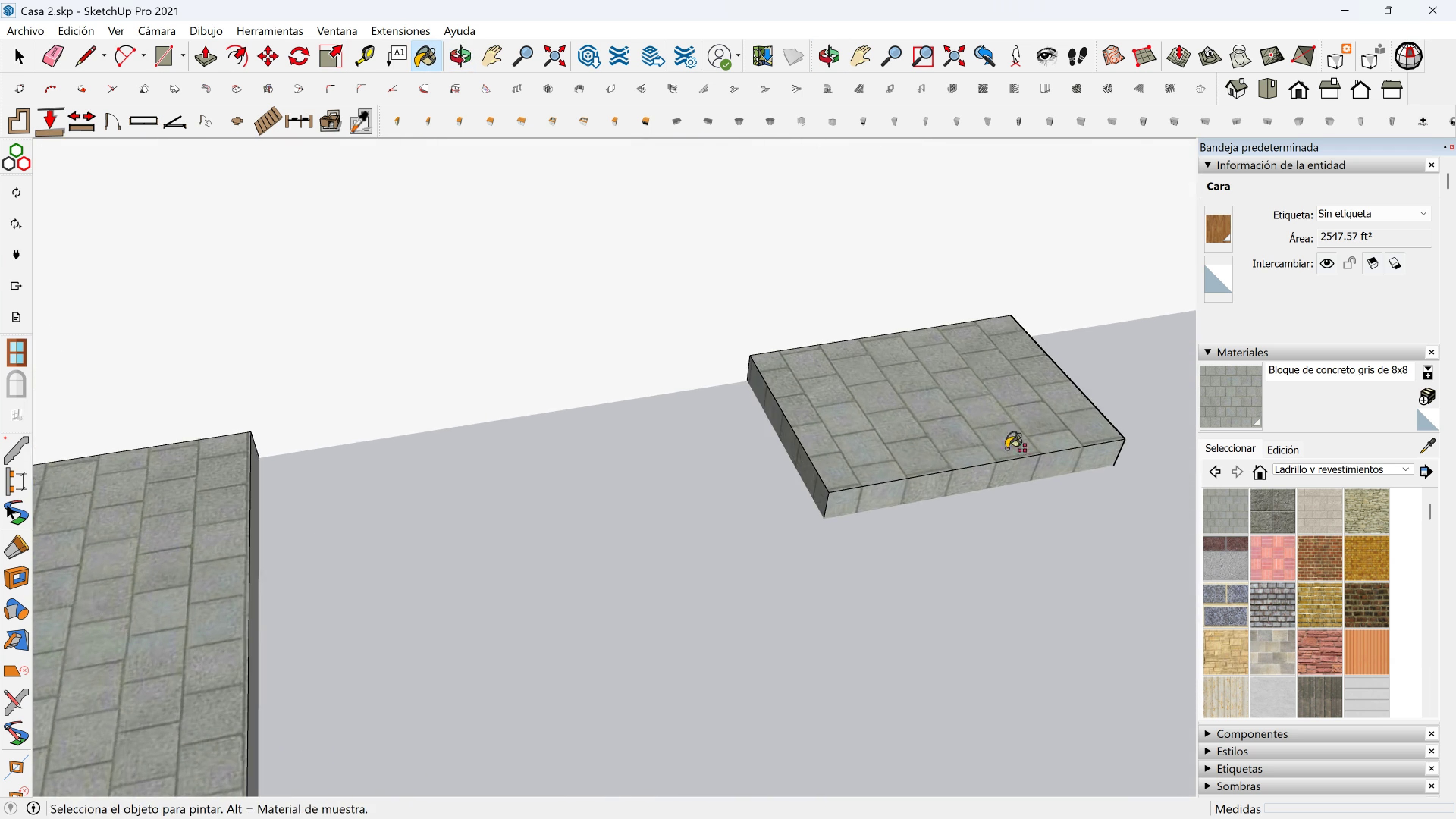 
key(Shift+ShiftLeft)
 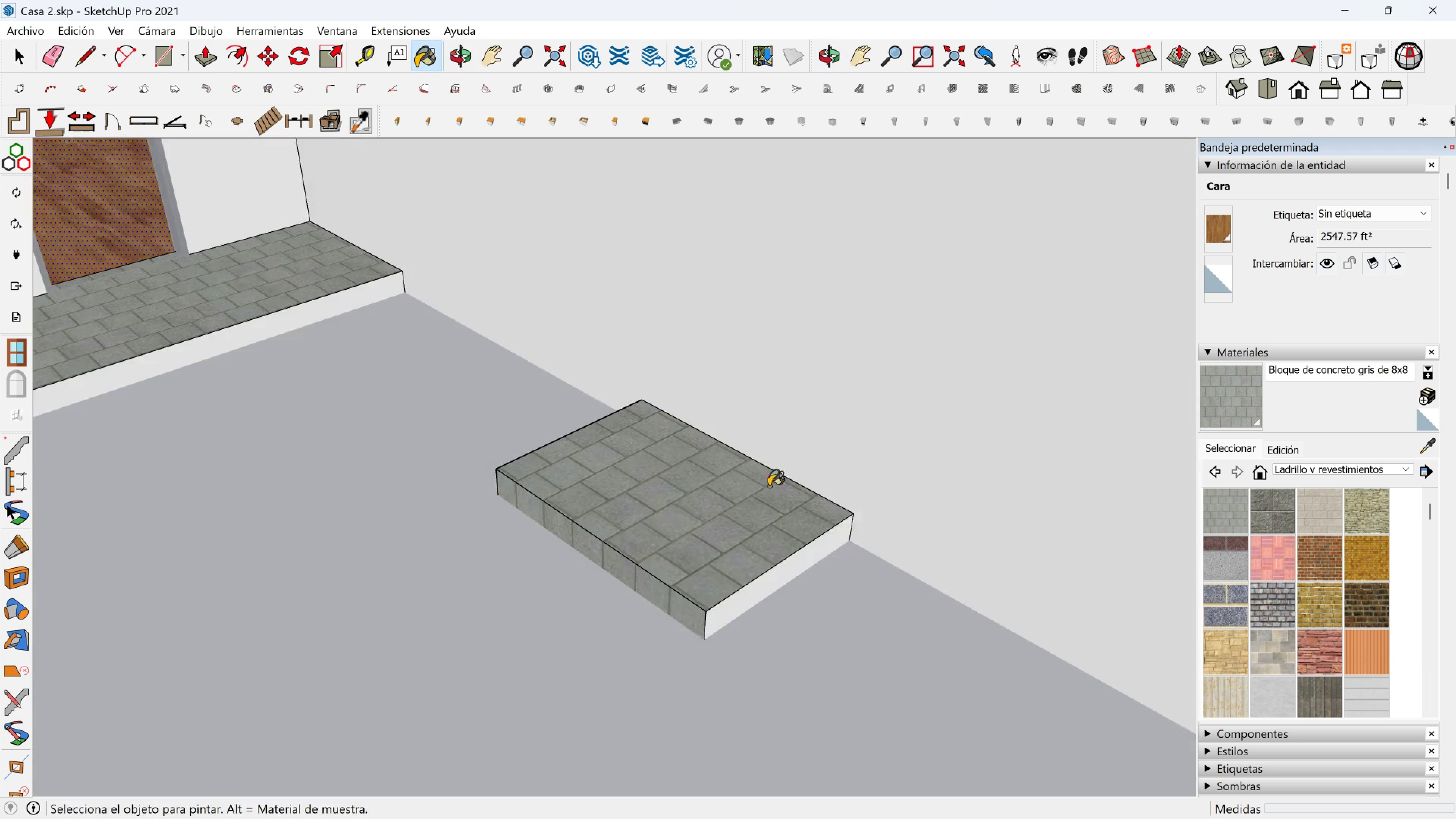 
scroll: coordinate [799, 533], scroll_direction: up, amount: 1.0
 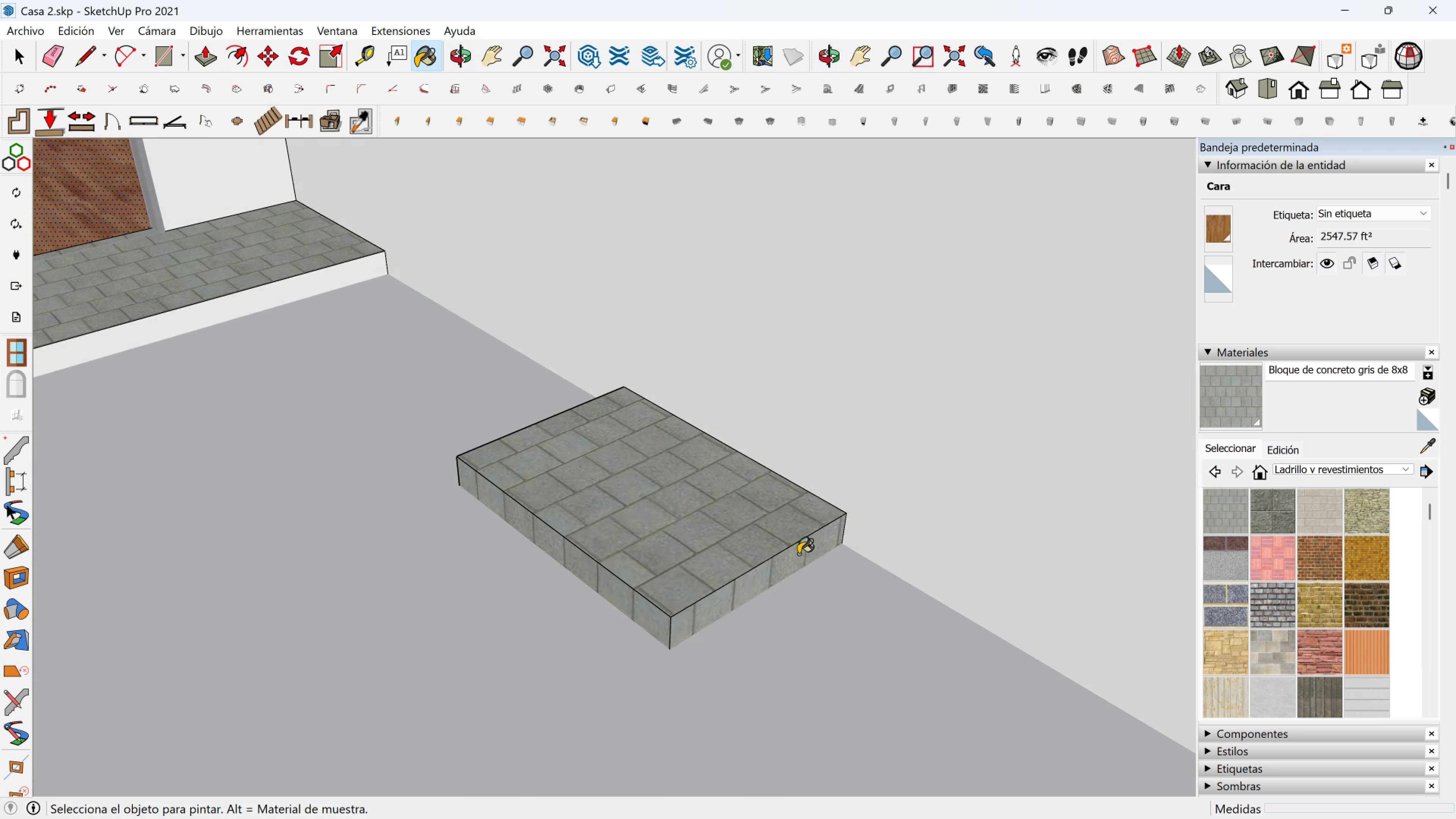 
scroll: coordinate [673, 464], scroll_direction: down, amount: 8.0
 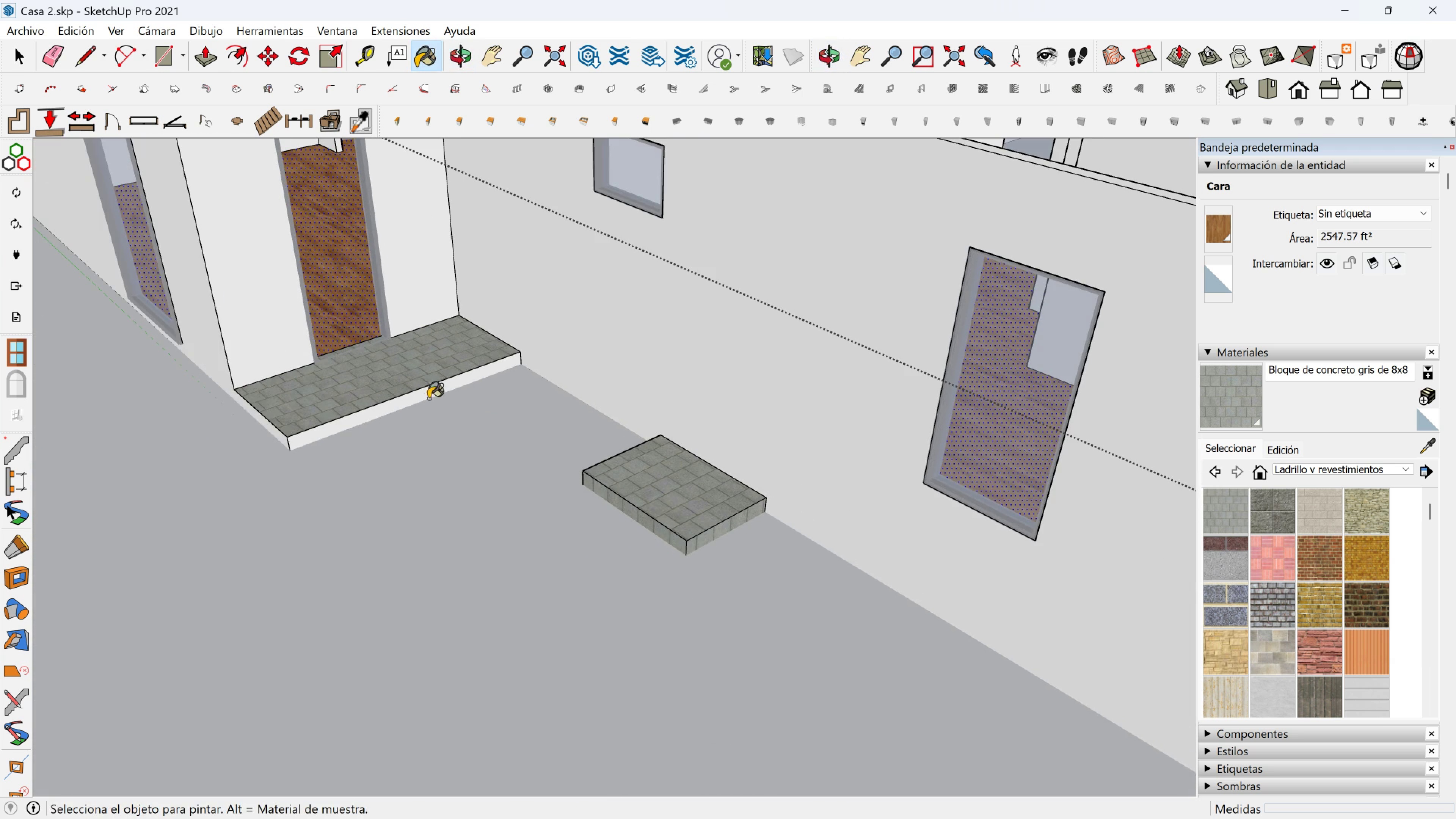 
left_click([428, 397])